 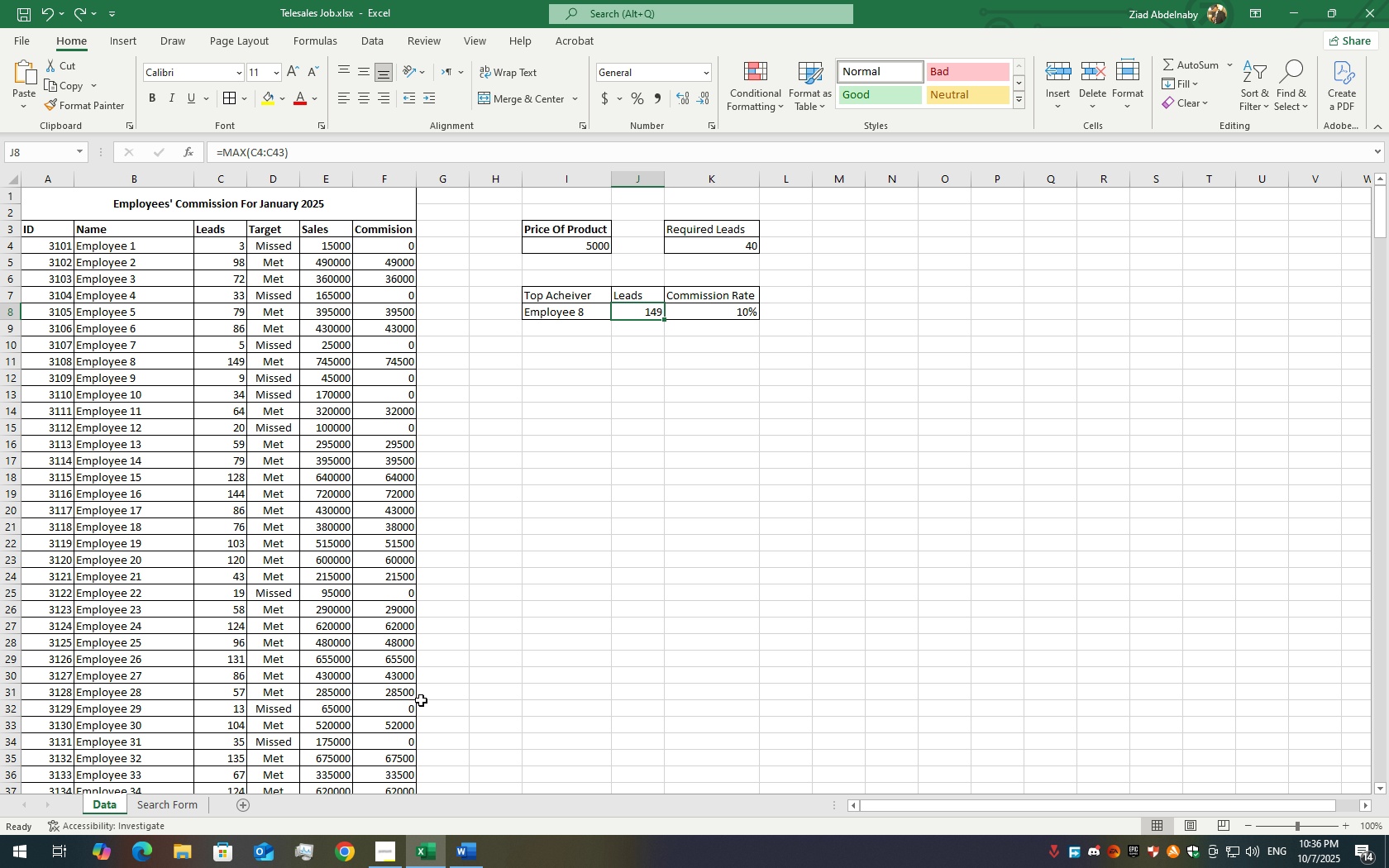 
right_click([389, 799])
 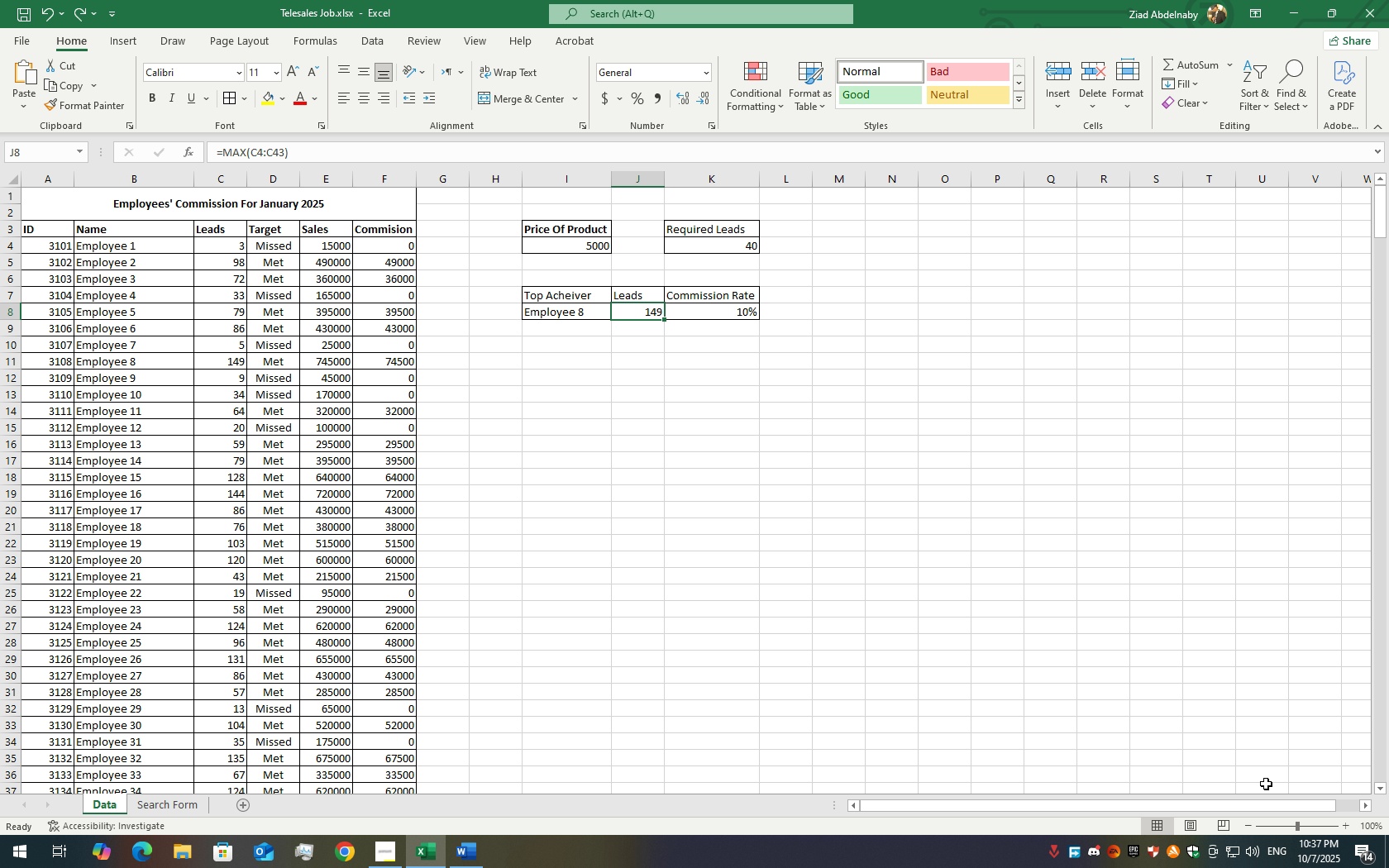 
wait(69.18)
 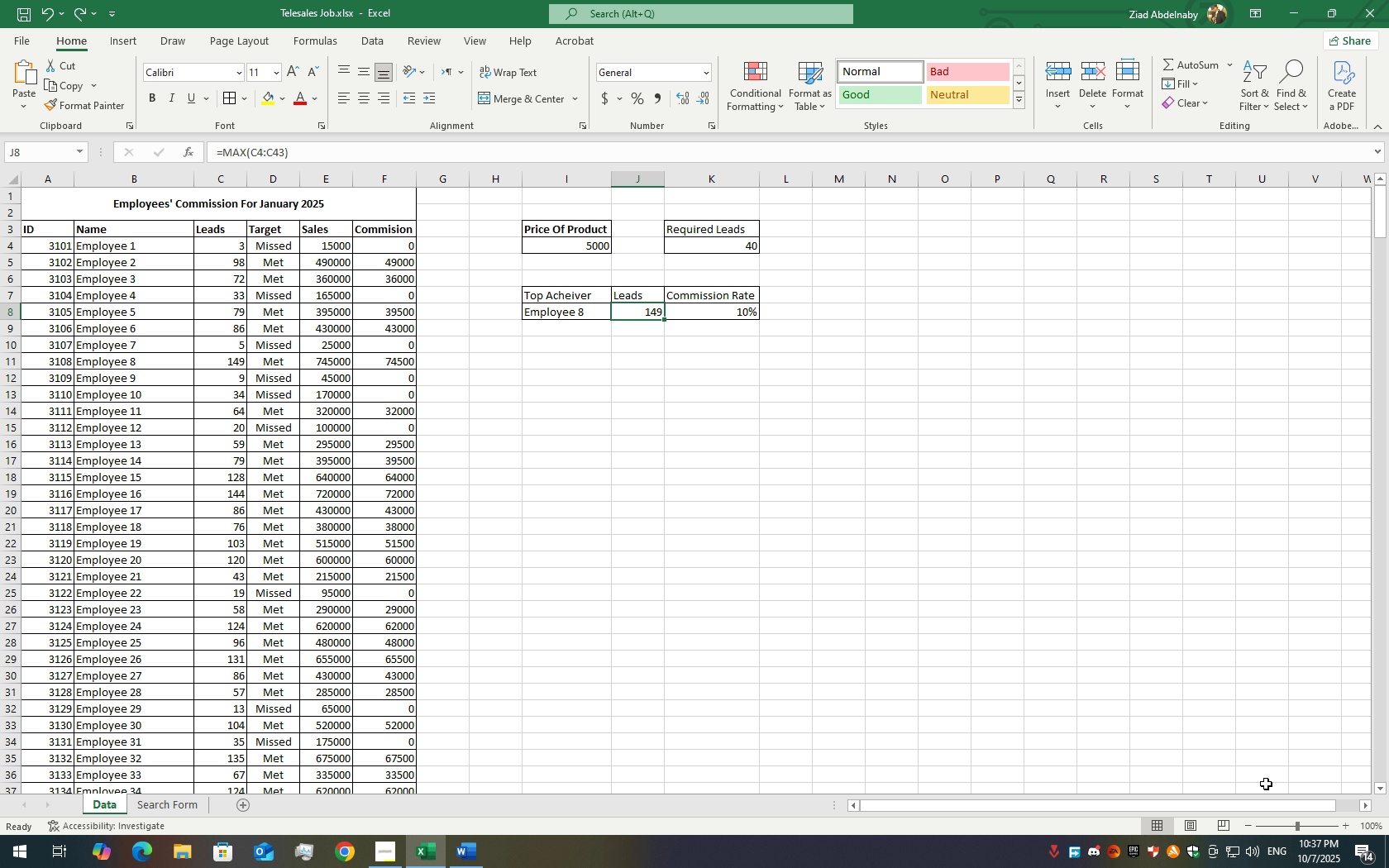 
double_click([579, 315])
 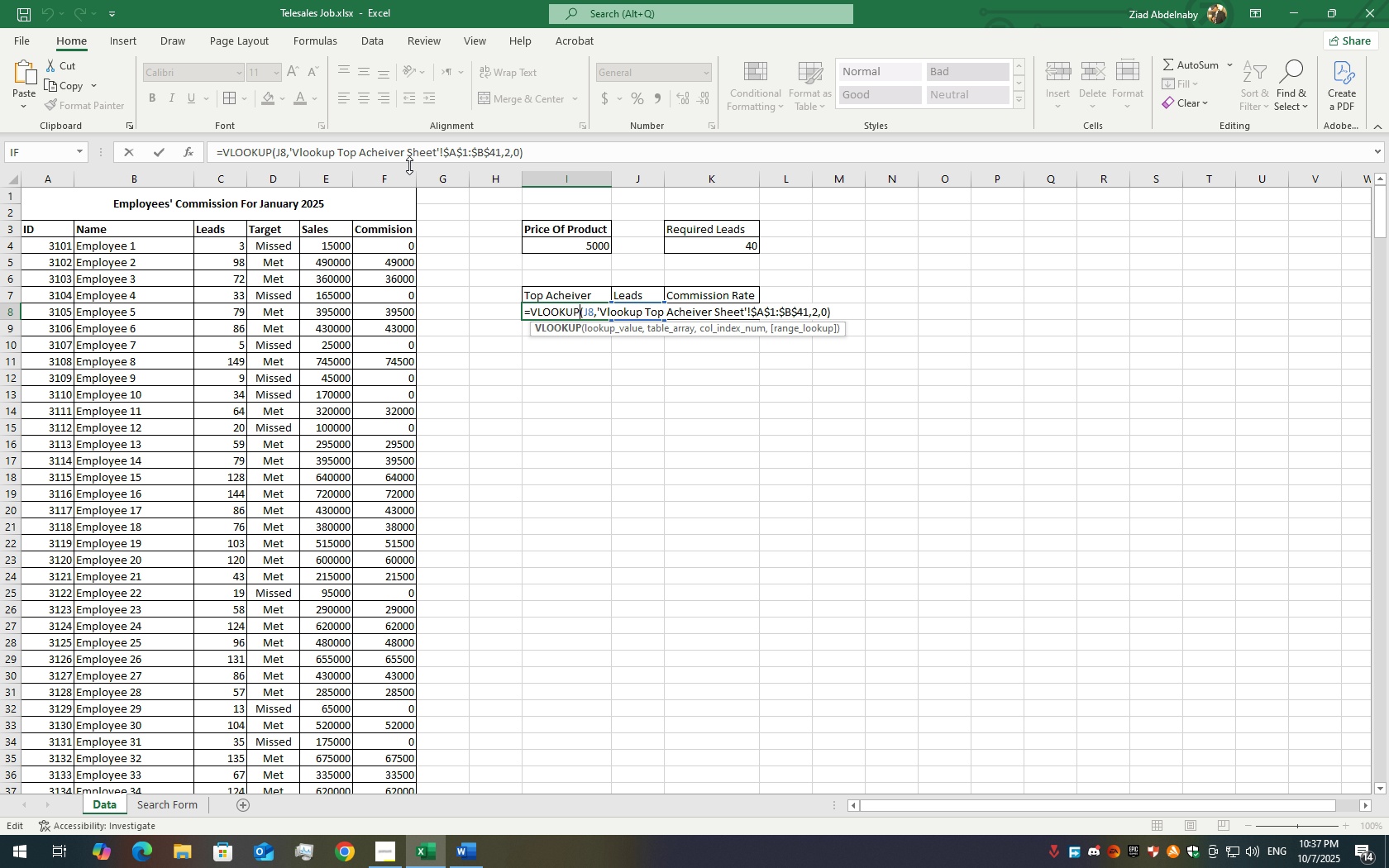 
wait(5.89)
 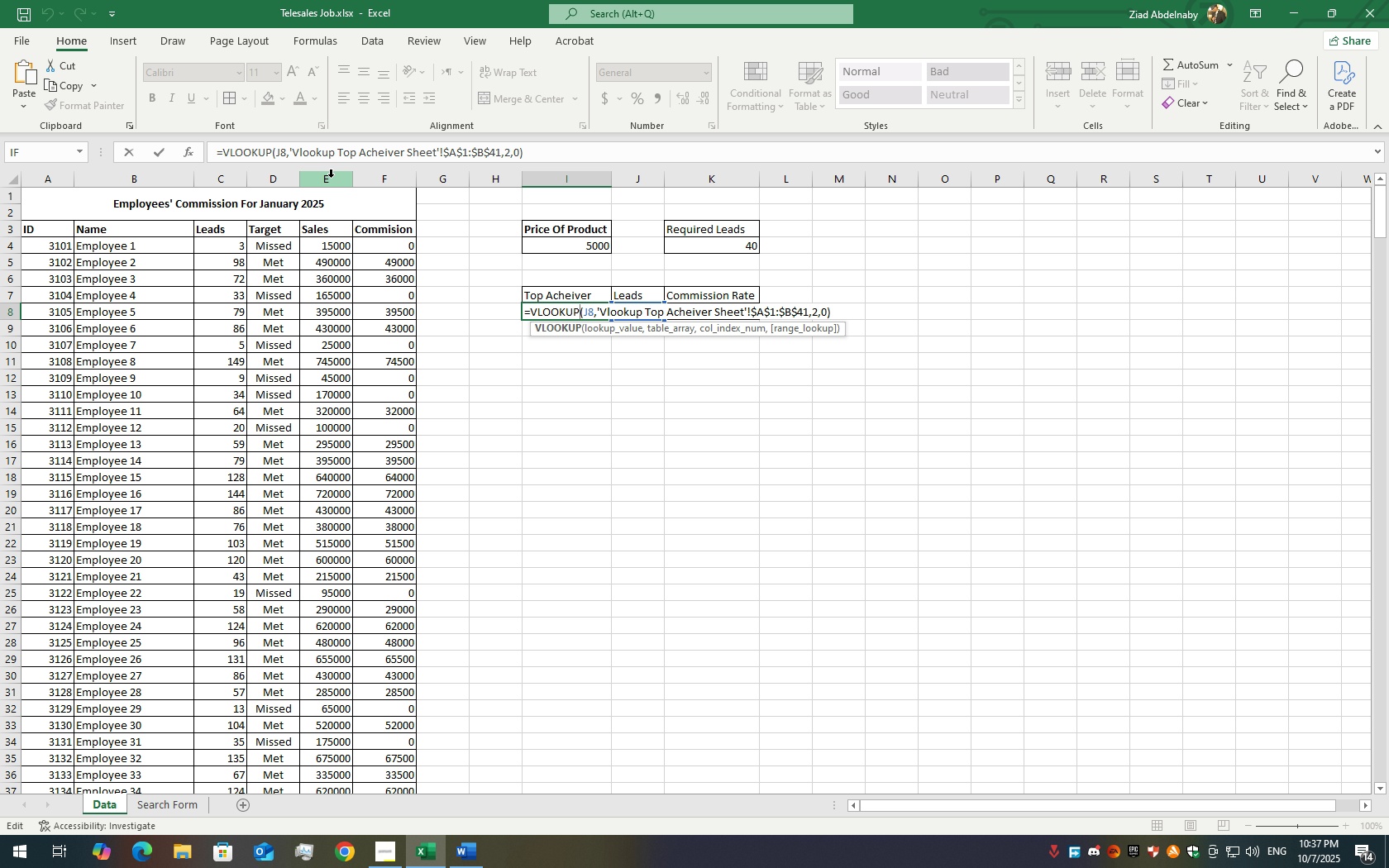 
right_click([392, 155])
 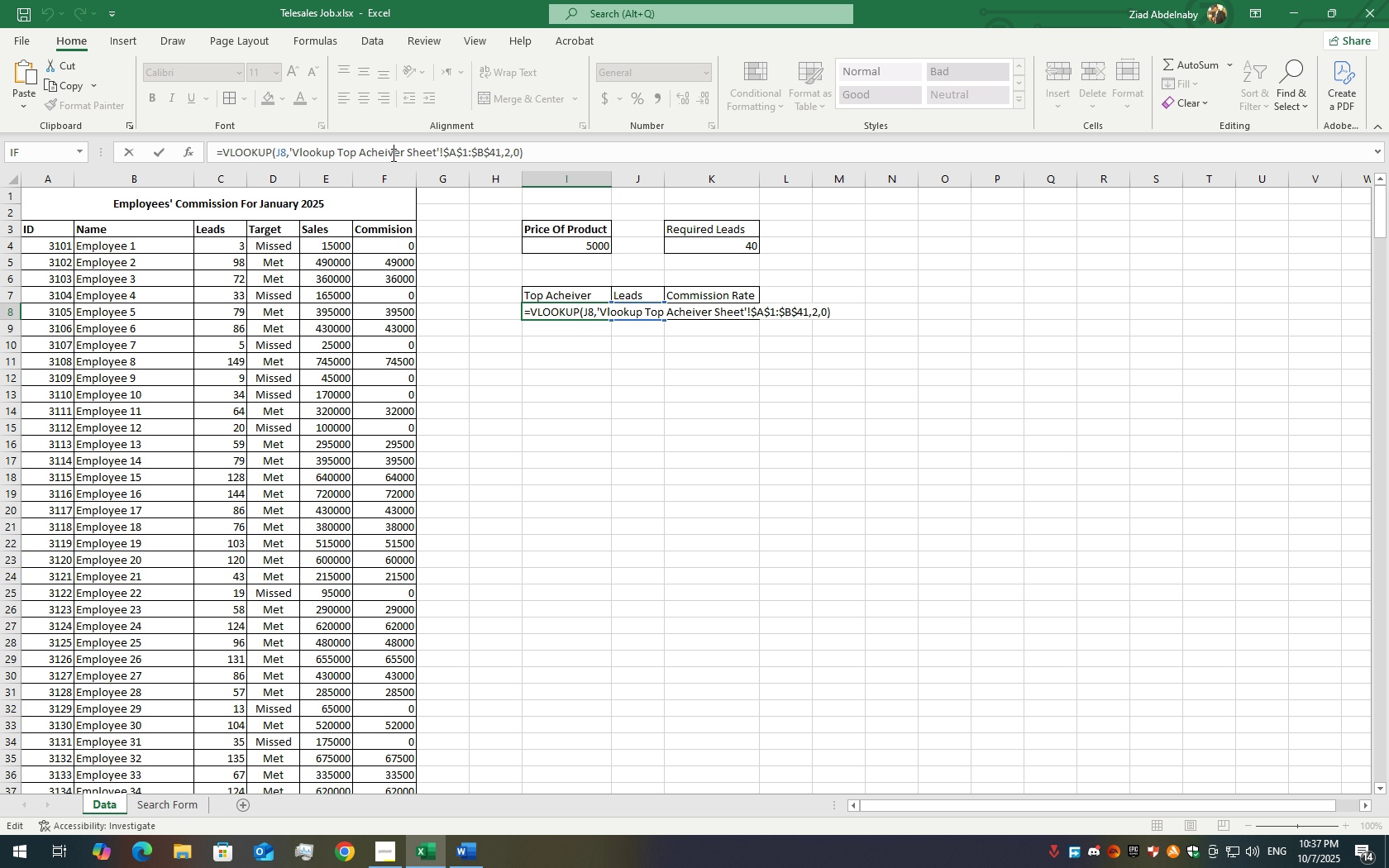 
double_click([392, 155])
 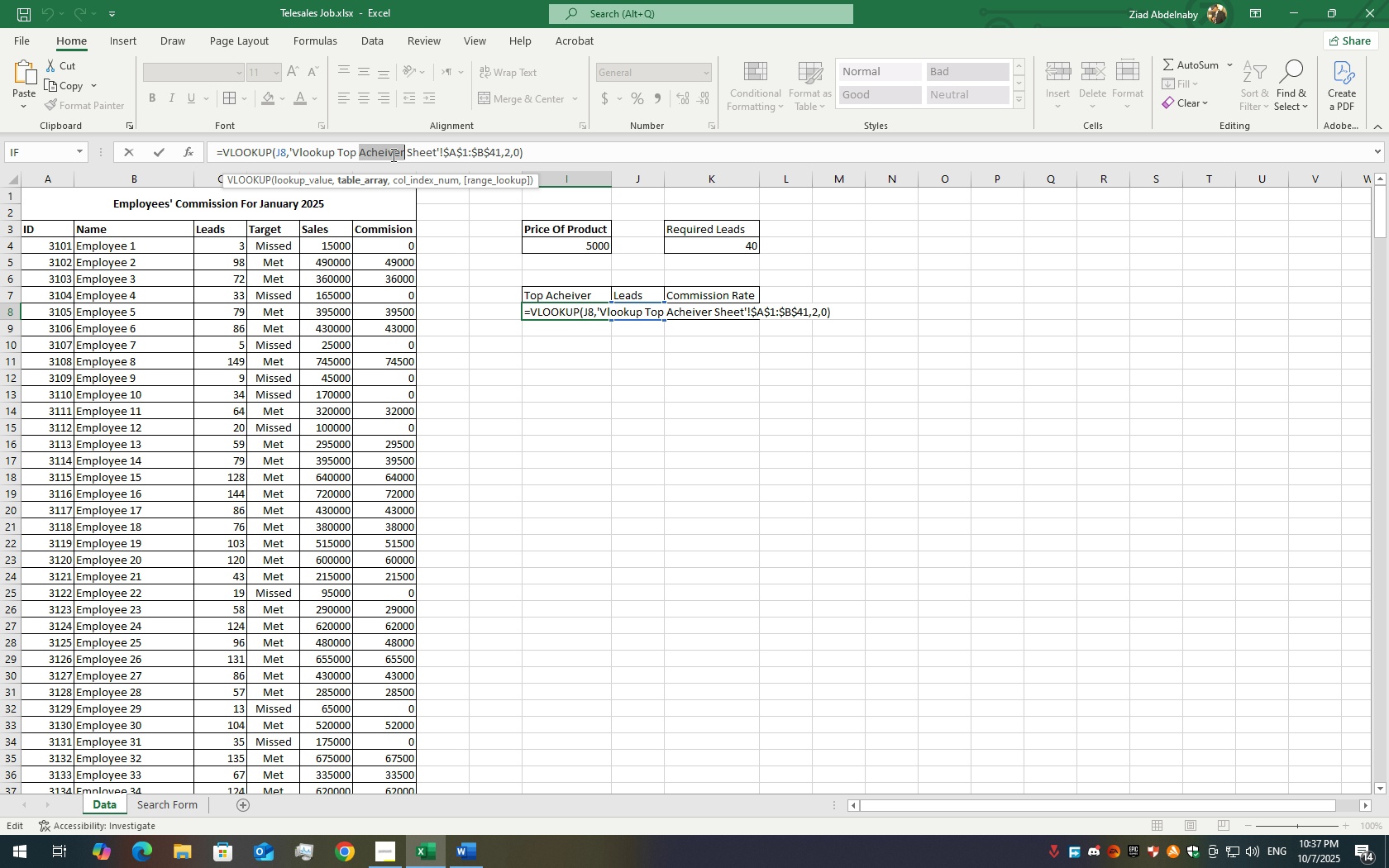 
left_click([392, 155])
 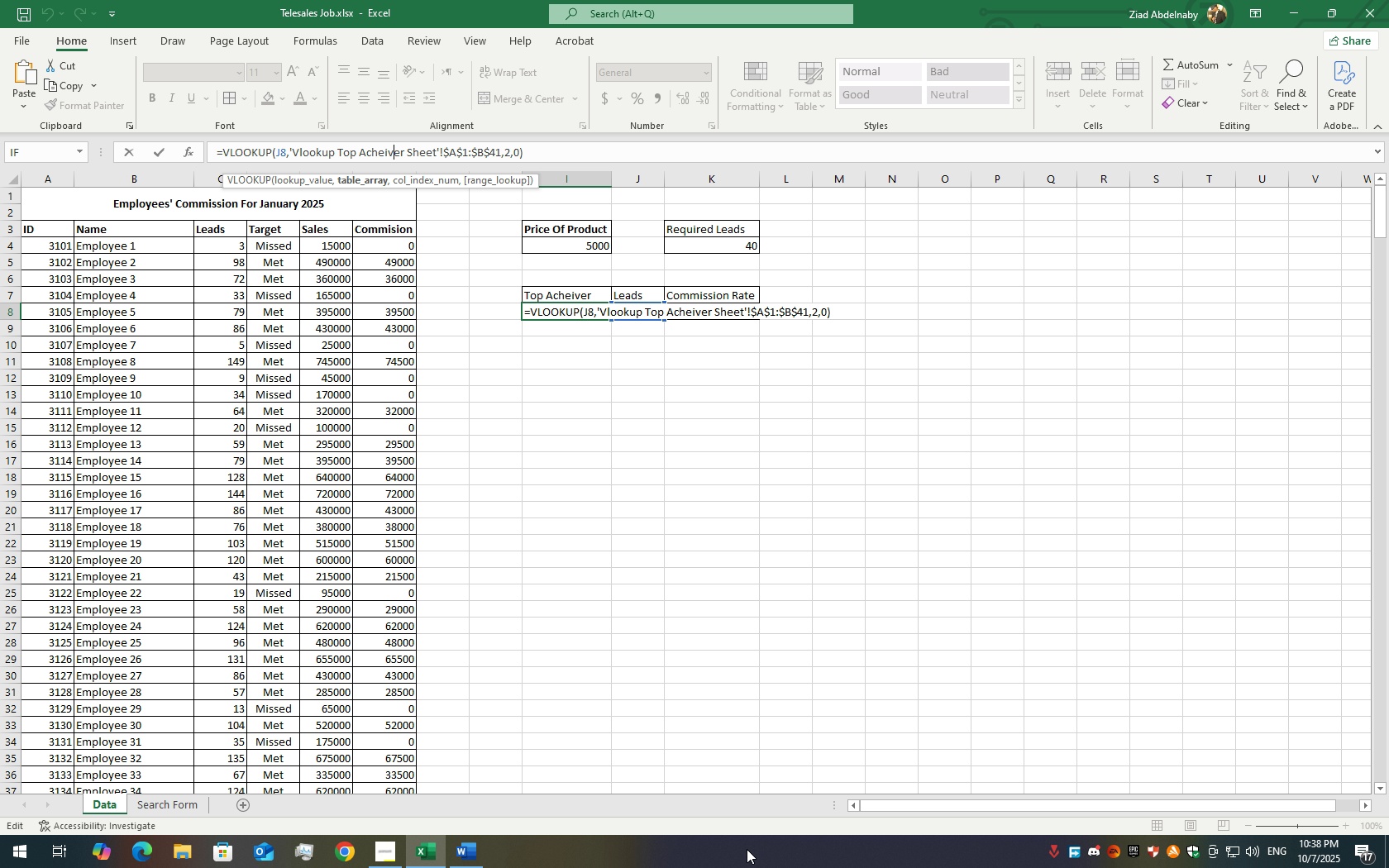 
wait(38.97)
 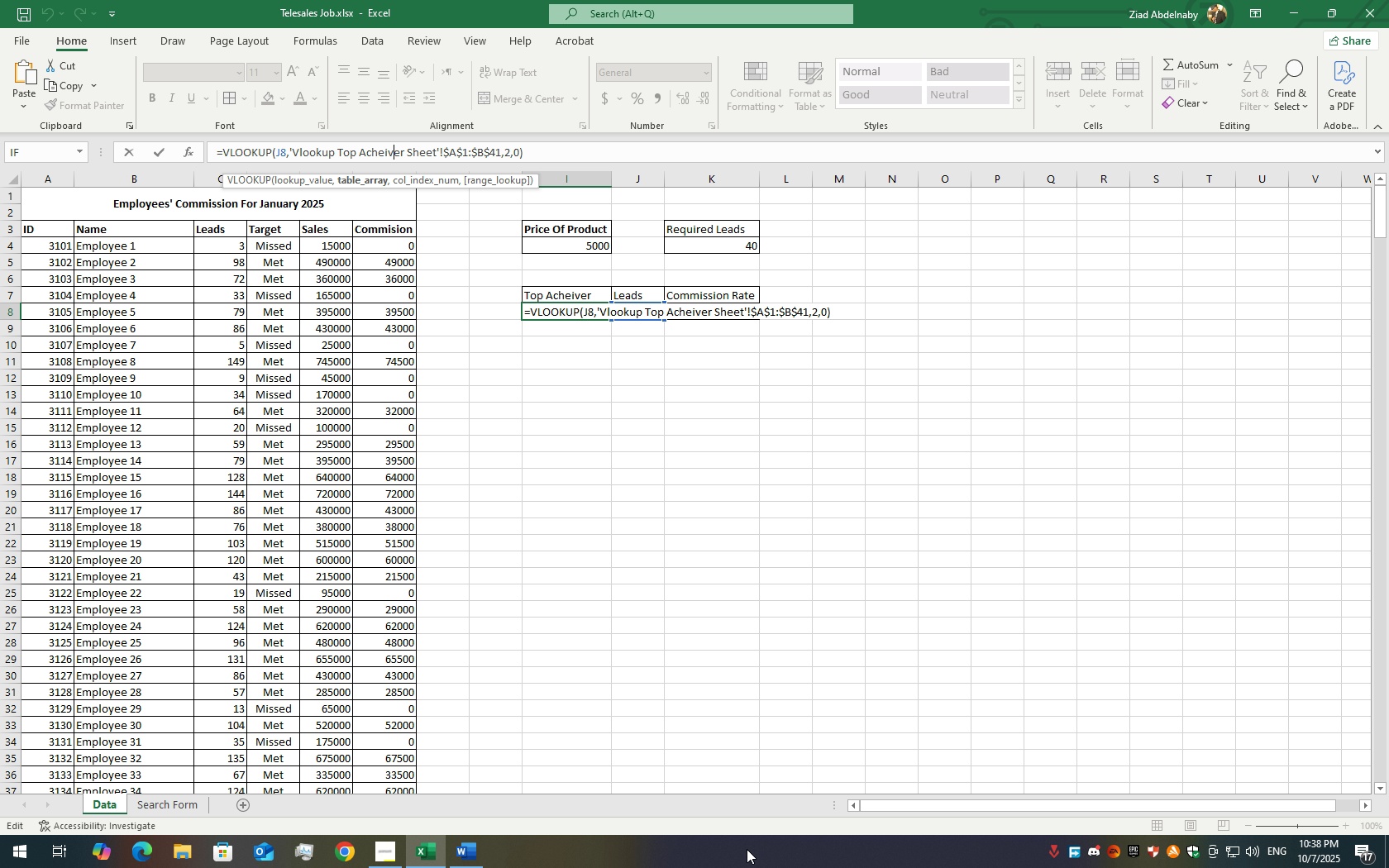 
right_click([102, 805])
 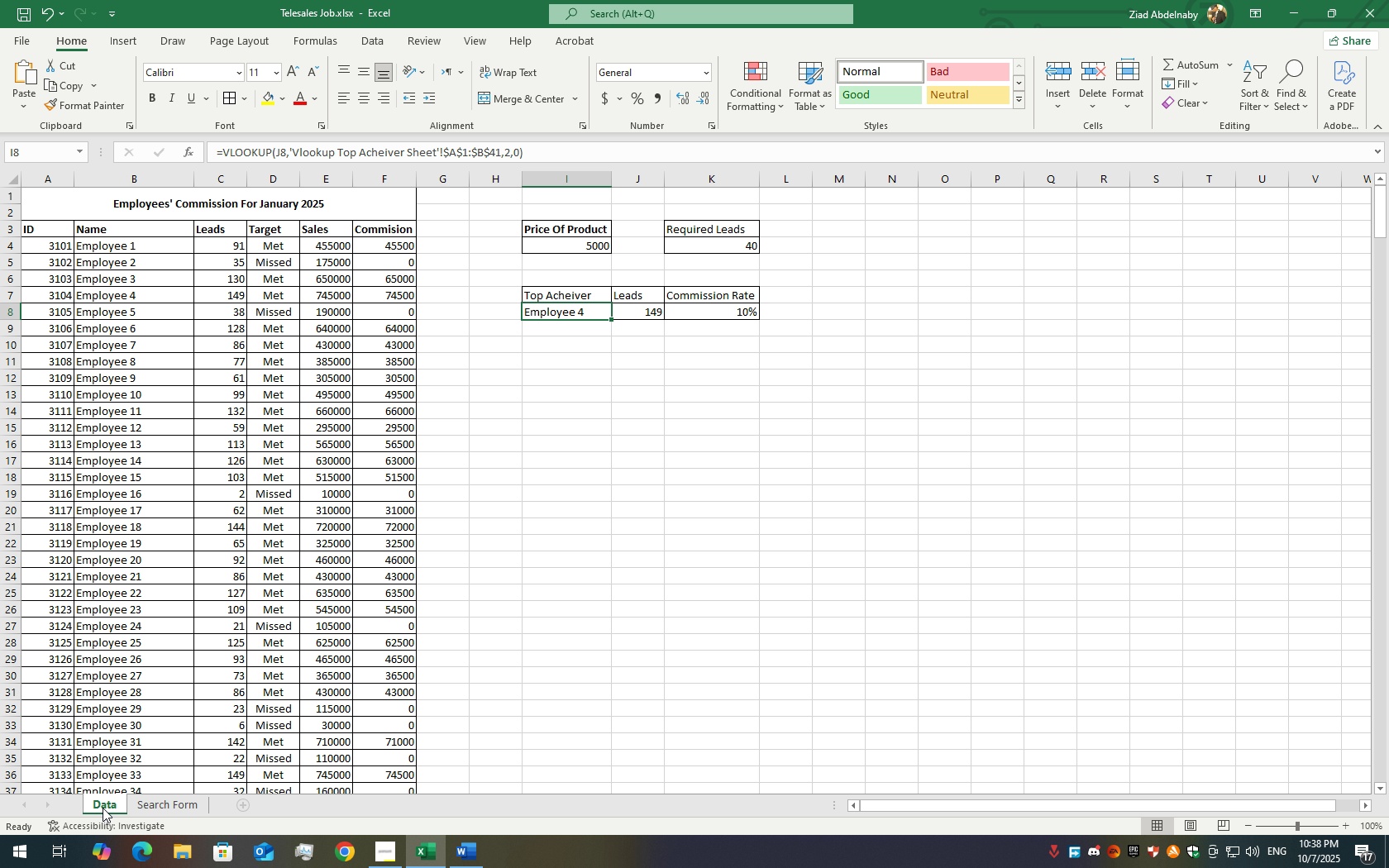 
right_click([103, 808])
 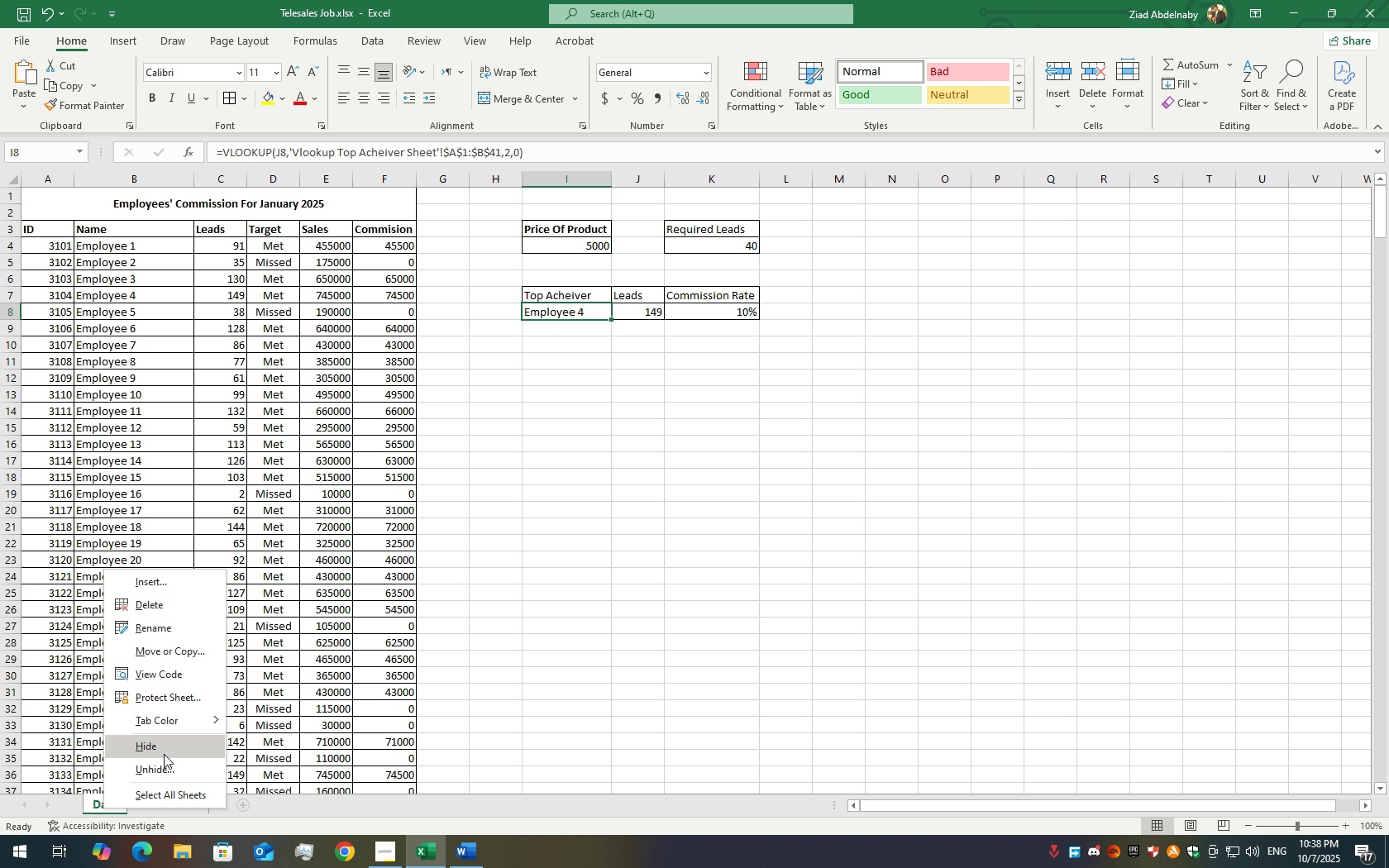 
left_click([154, 775])
 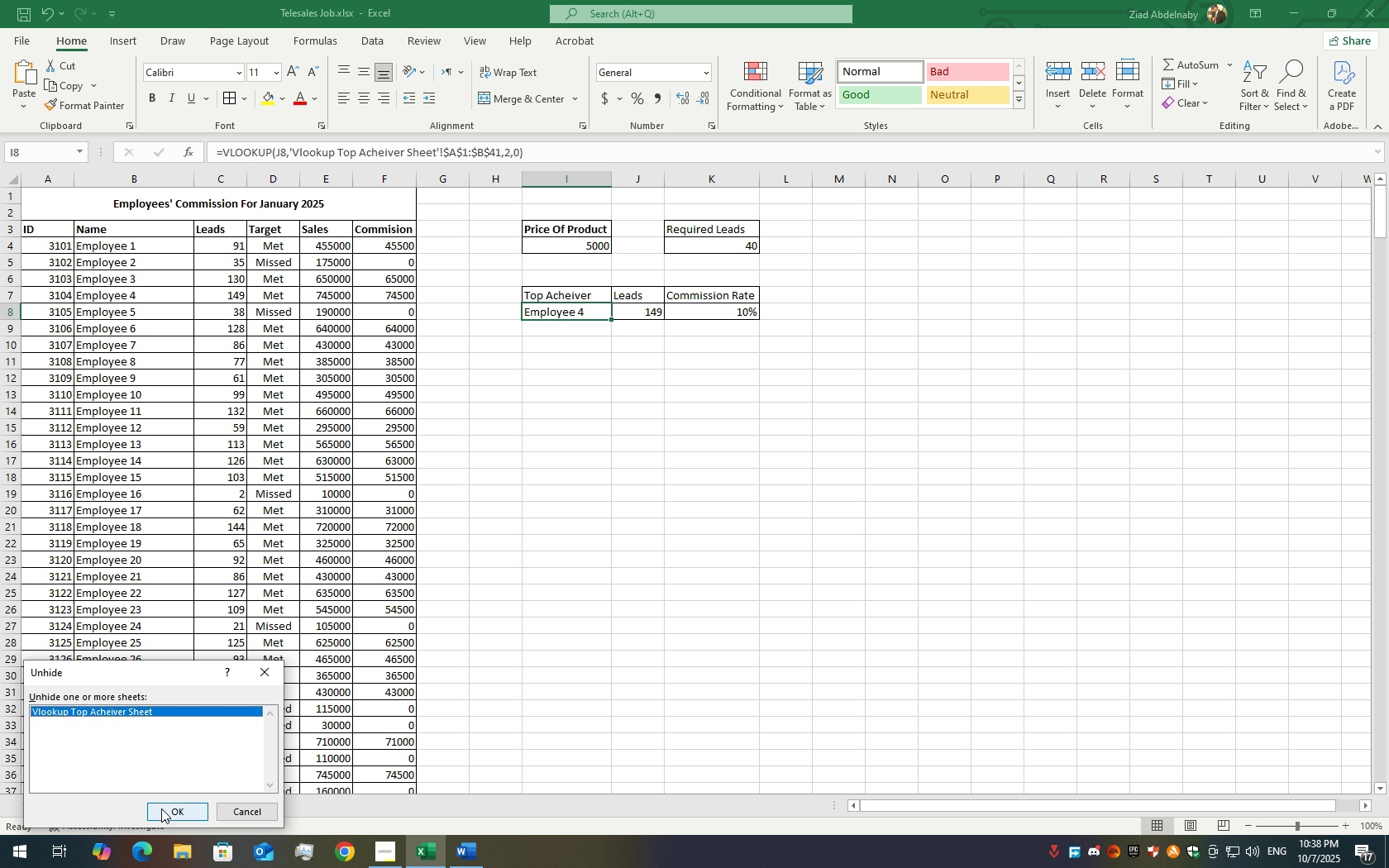 
left_click([162, 808])
 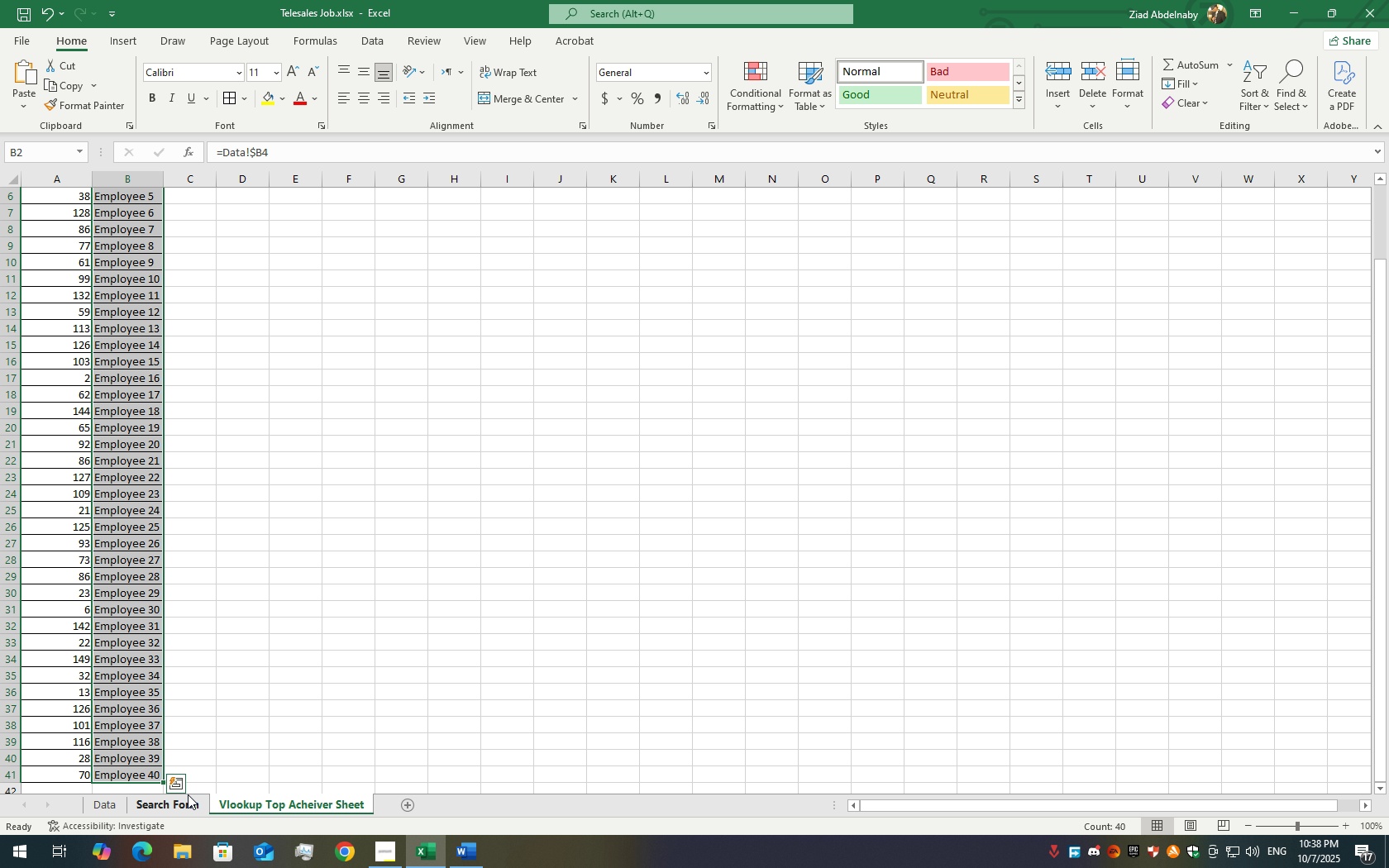 
wait(8.42)
 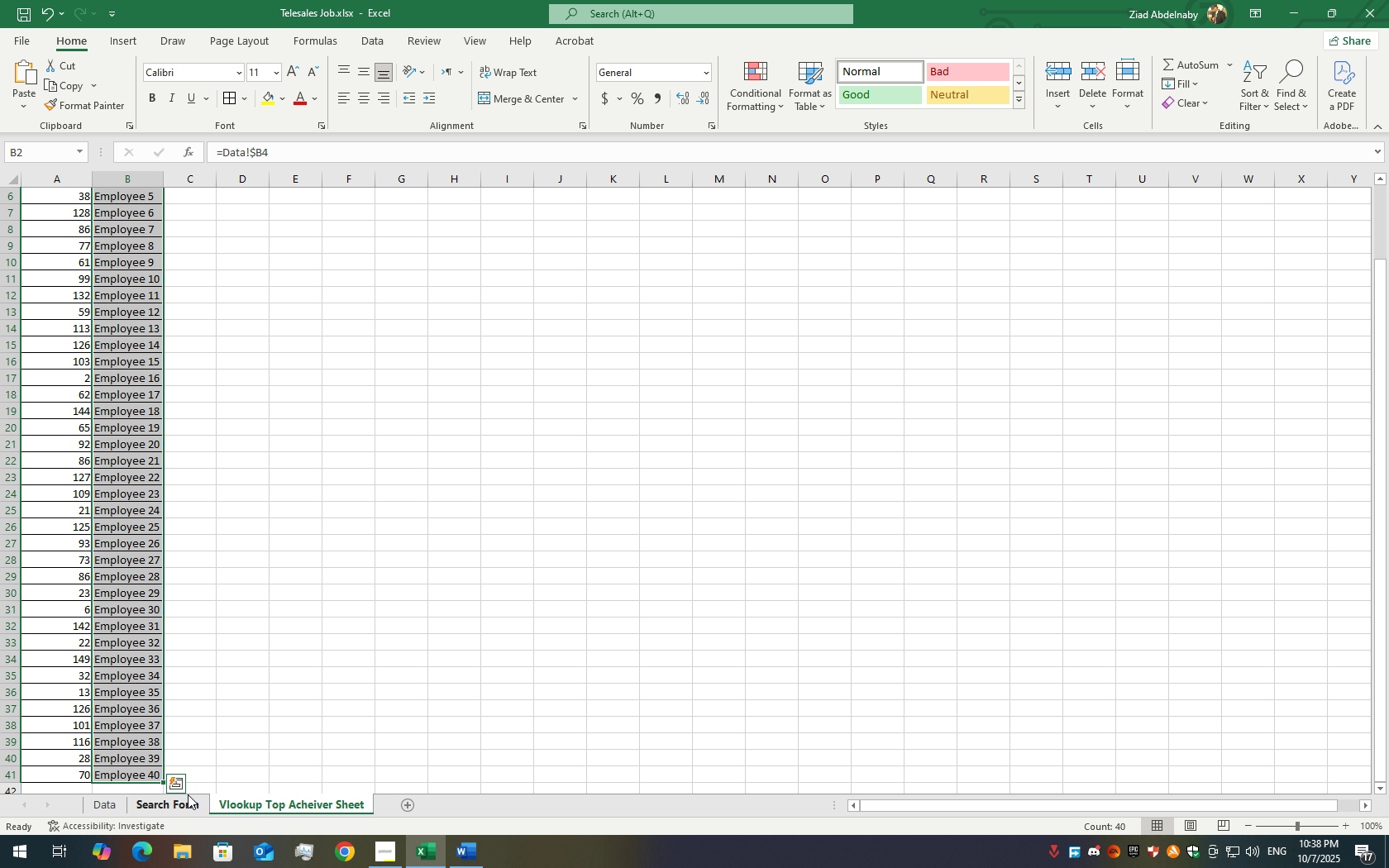 
left_click([90, 805])
 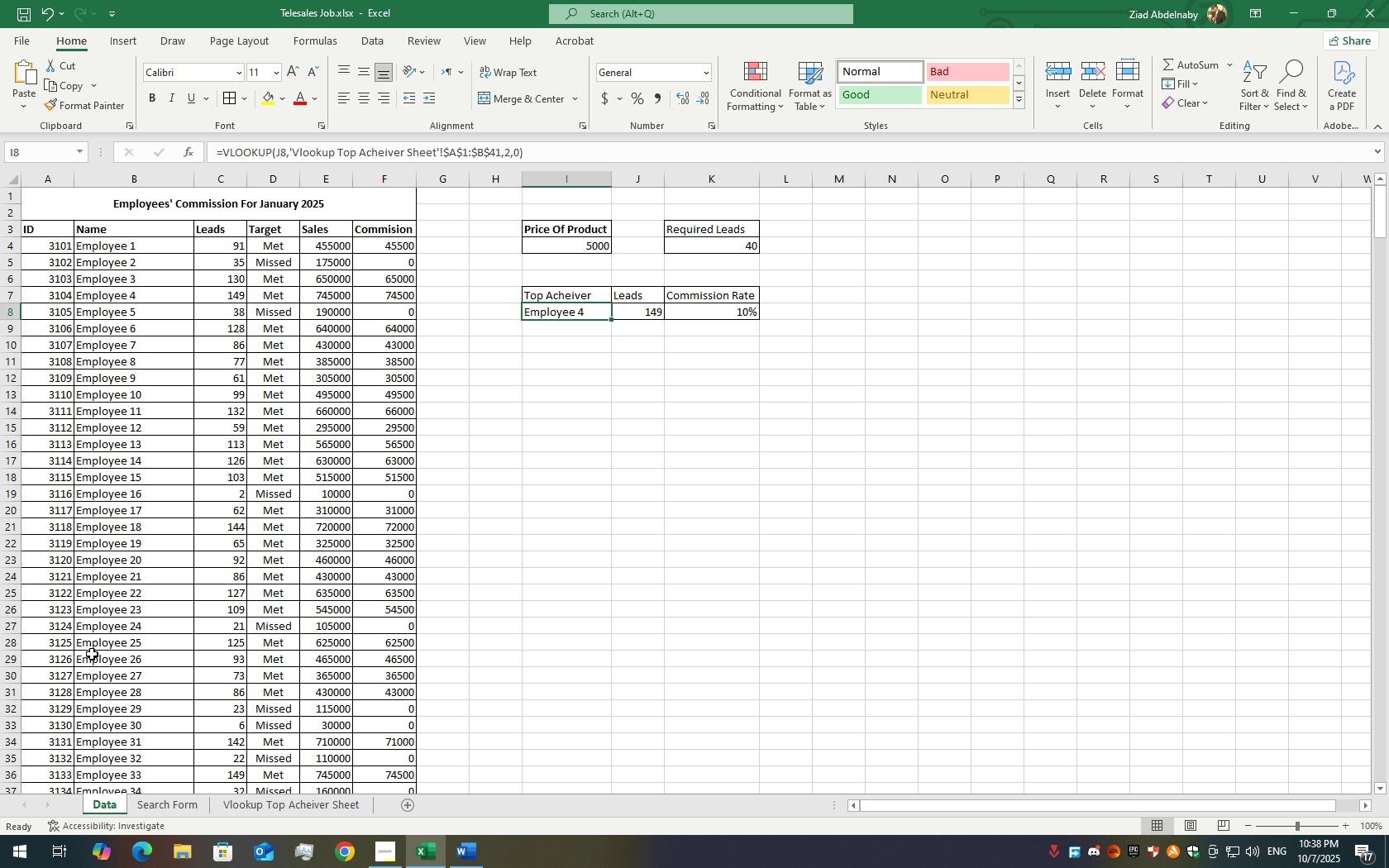 
wait(5.82)
 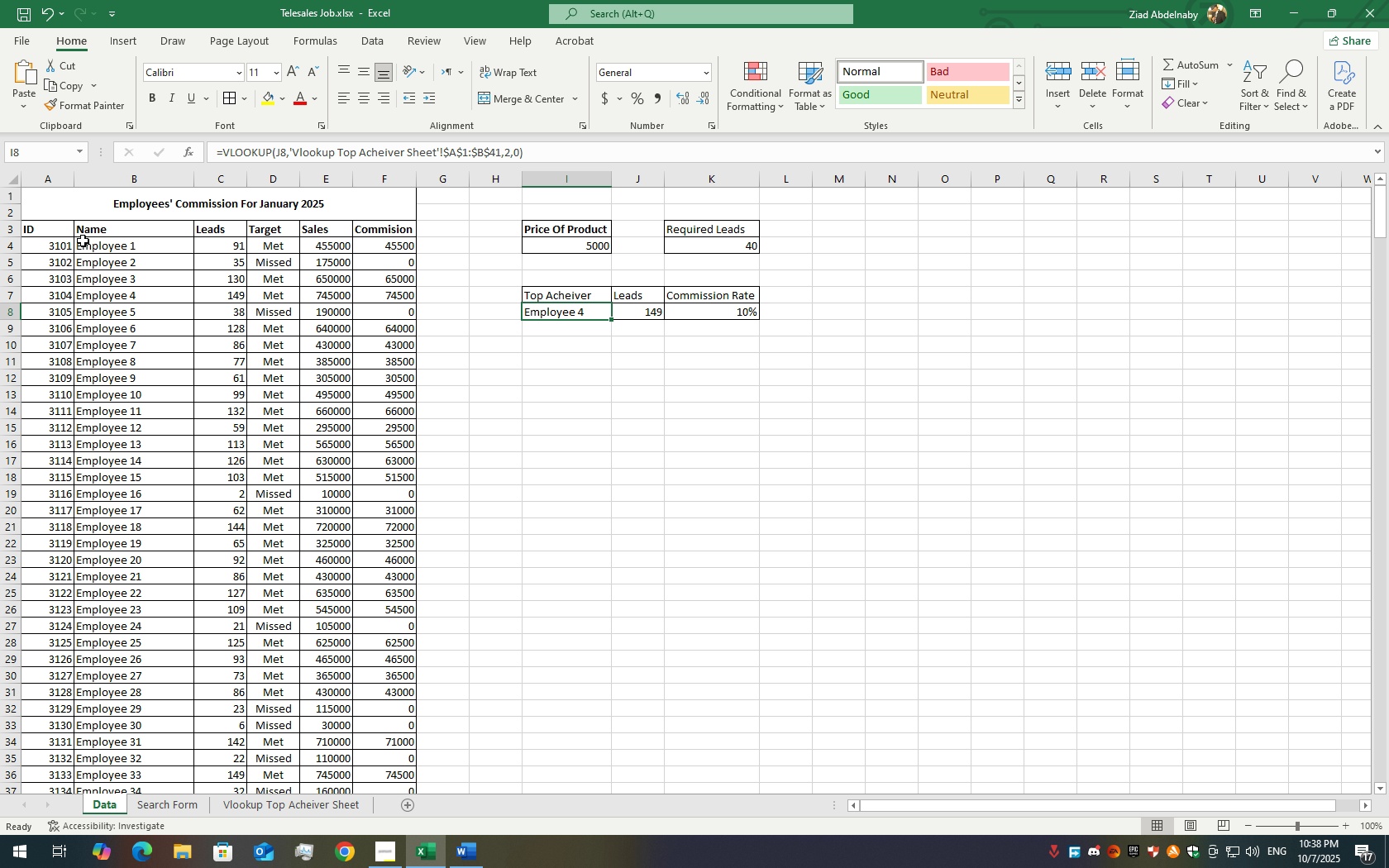 
left_click([212, 231])